 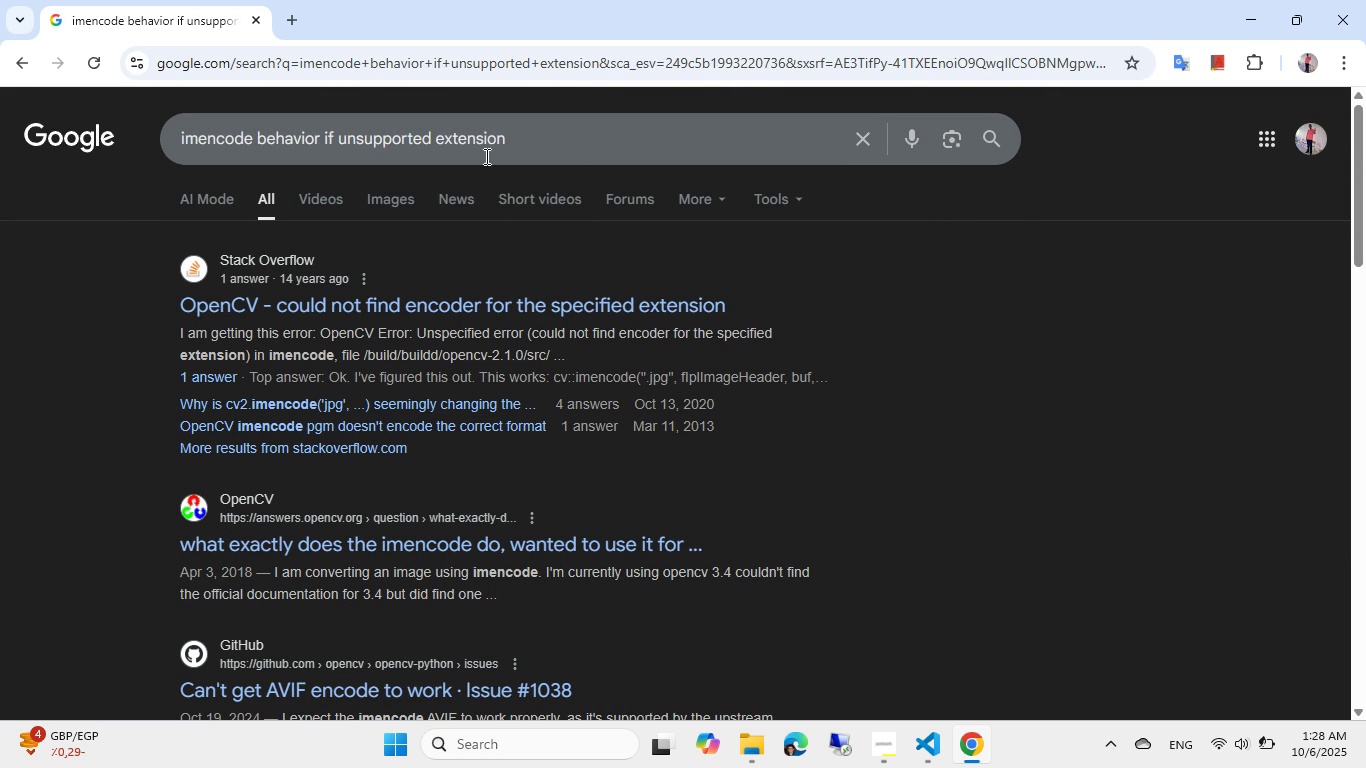 
left_click([493, 300])
 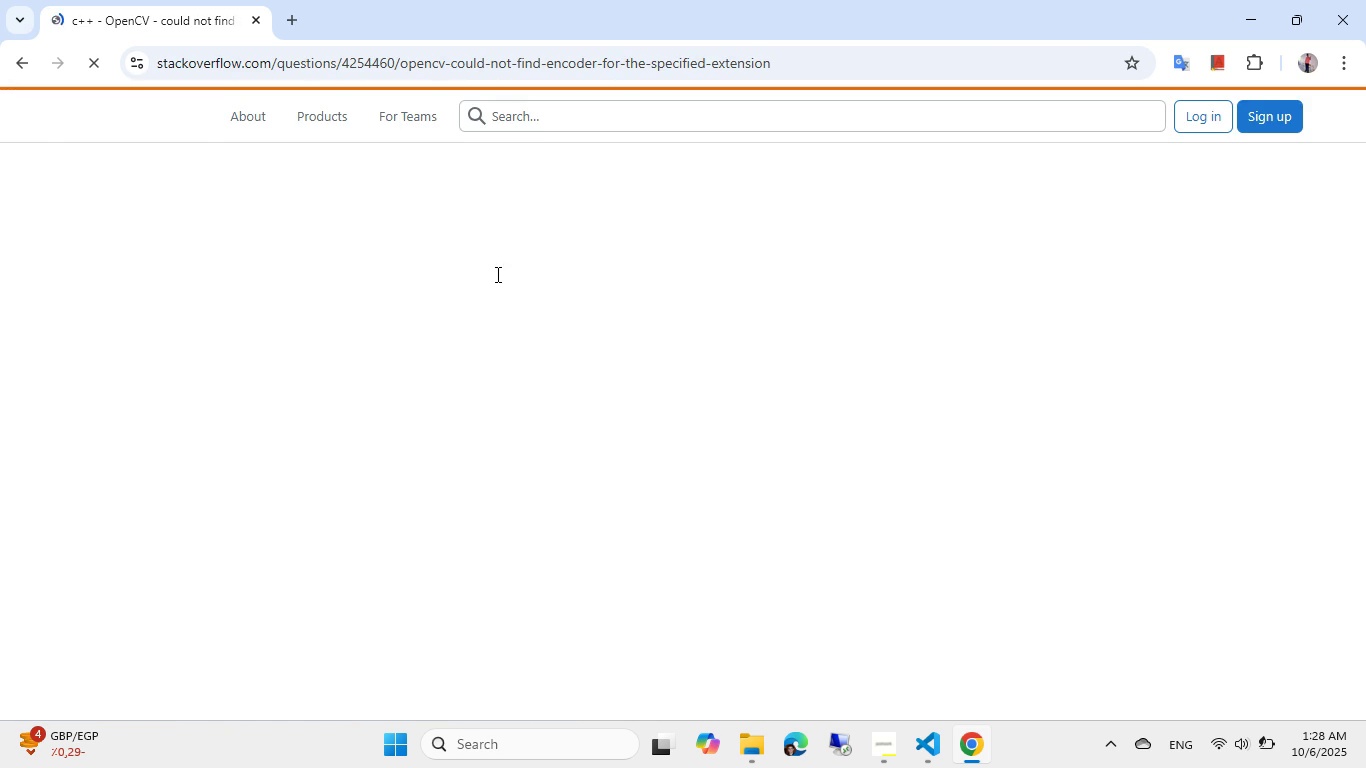 
scroll: coordinate [496, 274], scroll_direction: down, amount: 11.0
 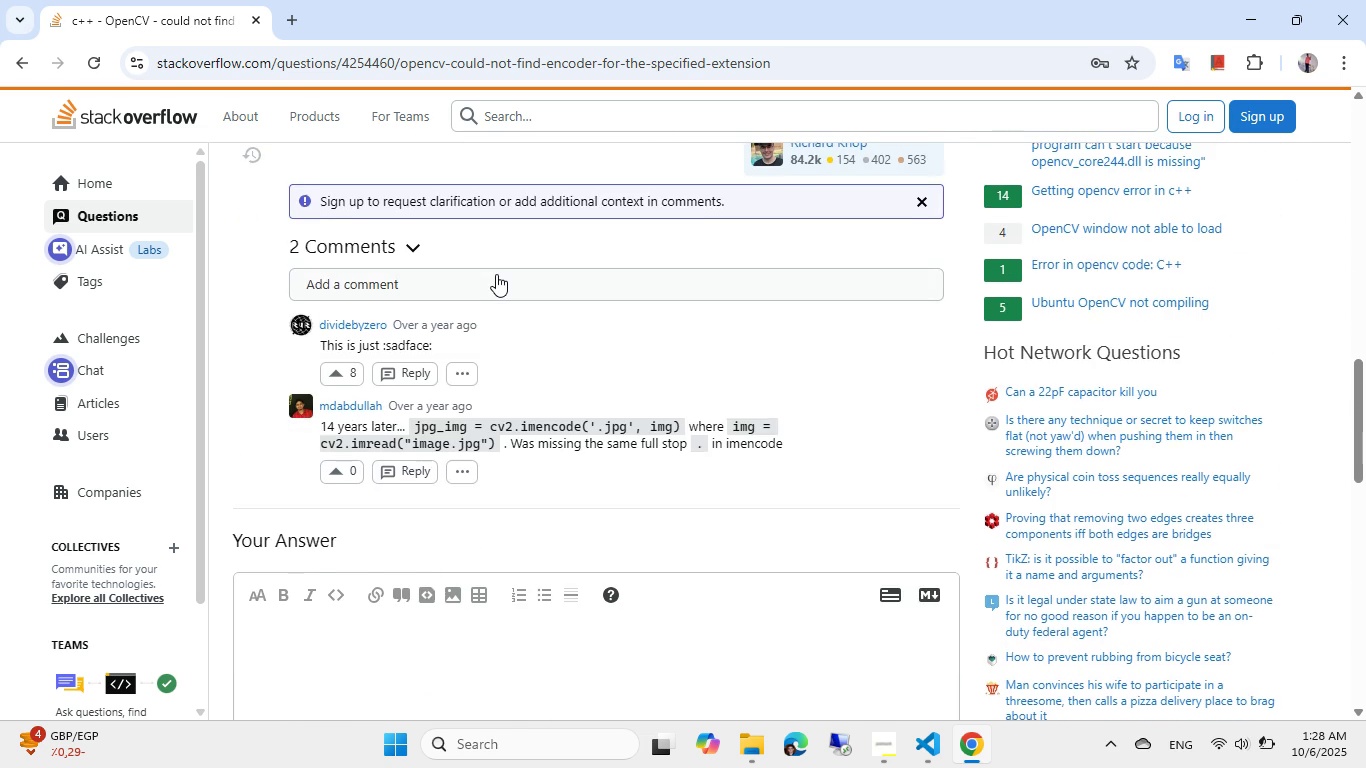 
scroll: coordinate [496, 274], scroll_direction: up, amount: 5.0
 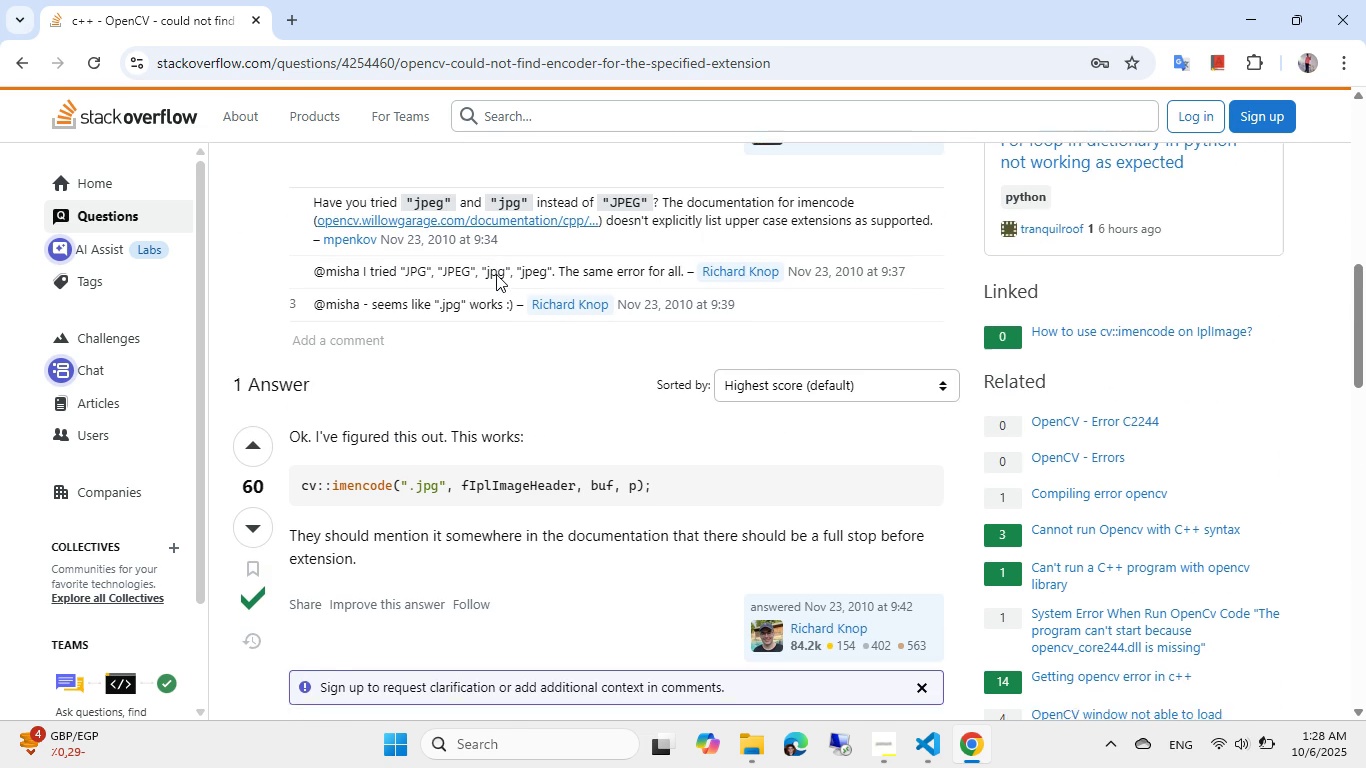 
scroll: coordinate [496, 274], scroll_direction: down, amount: 1.0
 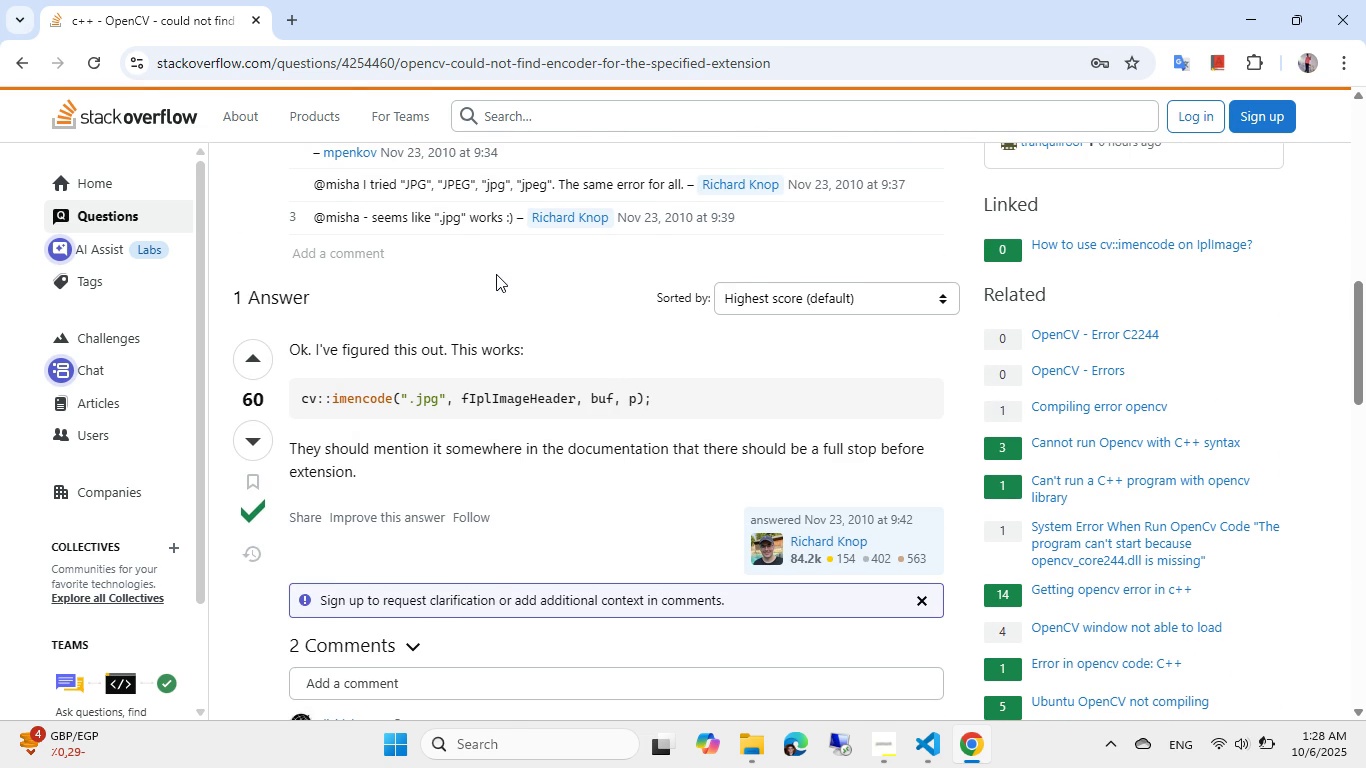 
key(Alt+AltLeft)
 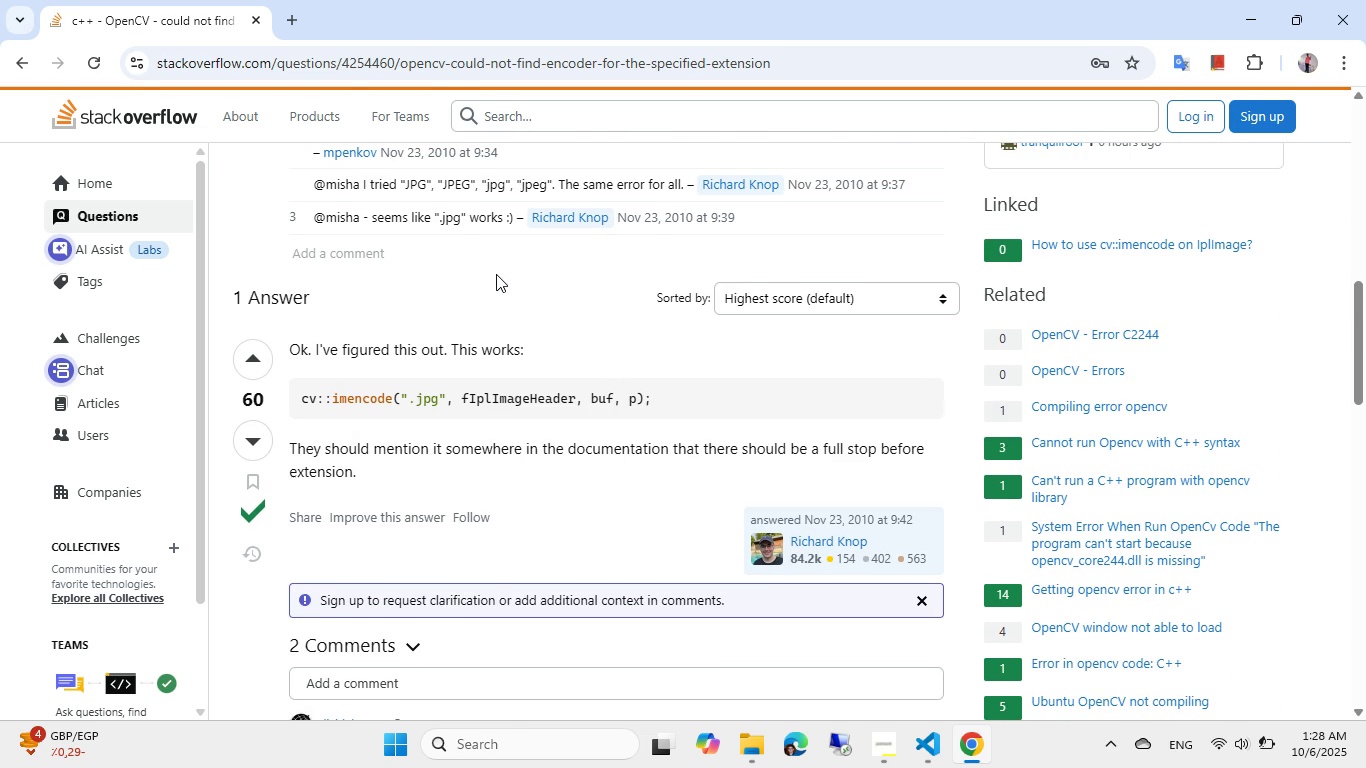 
key(Alt+Tab)
 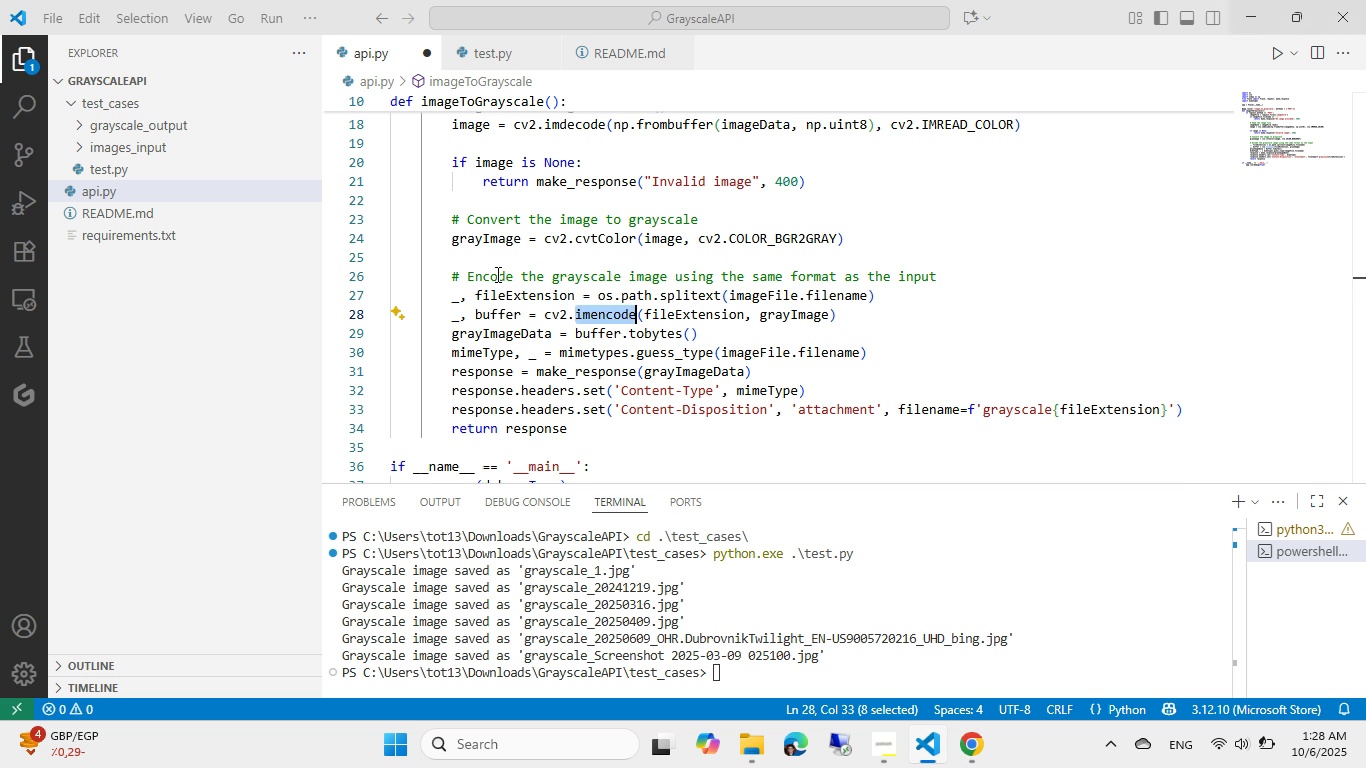 
scroll: coordinate [496, 274], scroll_direction: down, amount: 1.0
 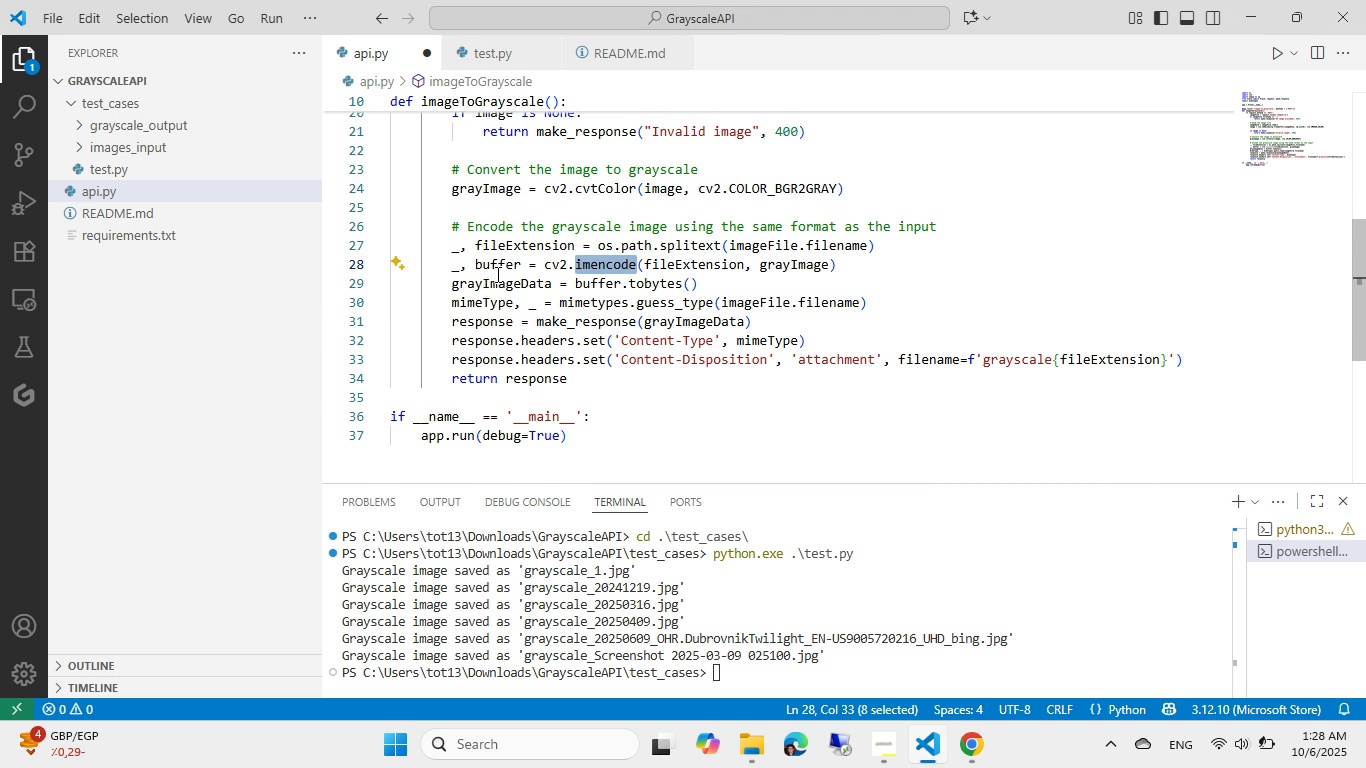 
wait(10.3)
 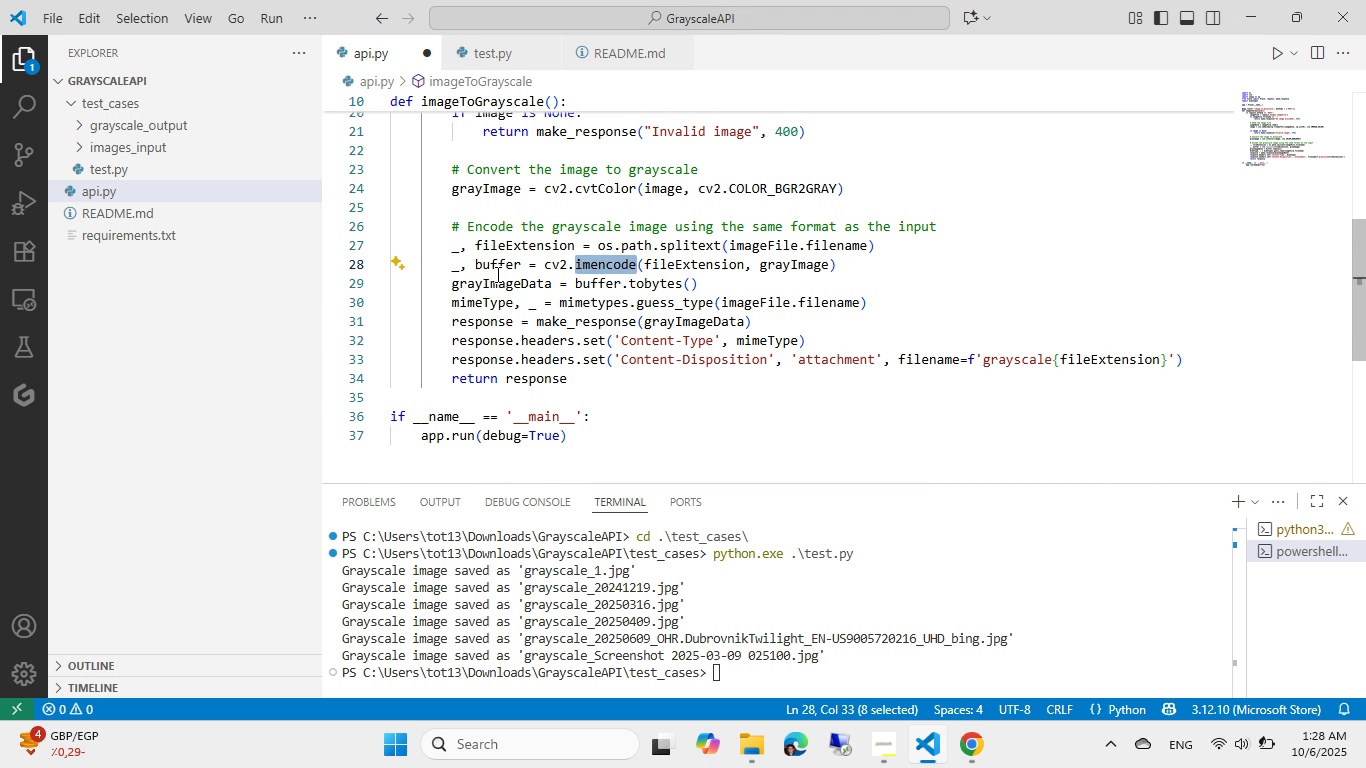 
left_click([866, 266])
 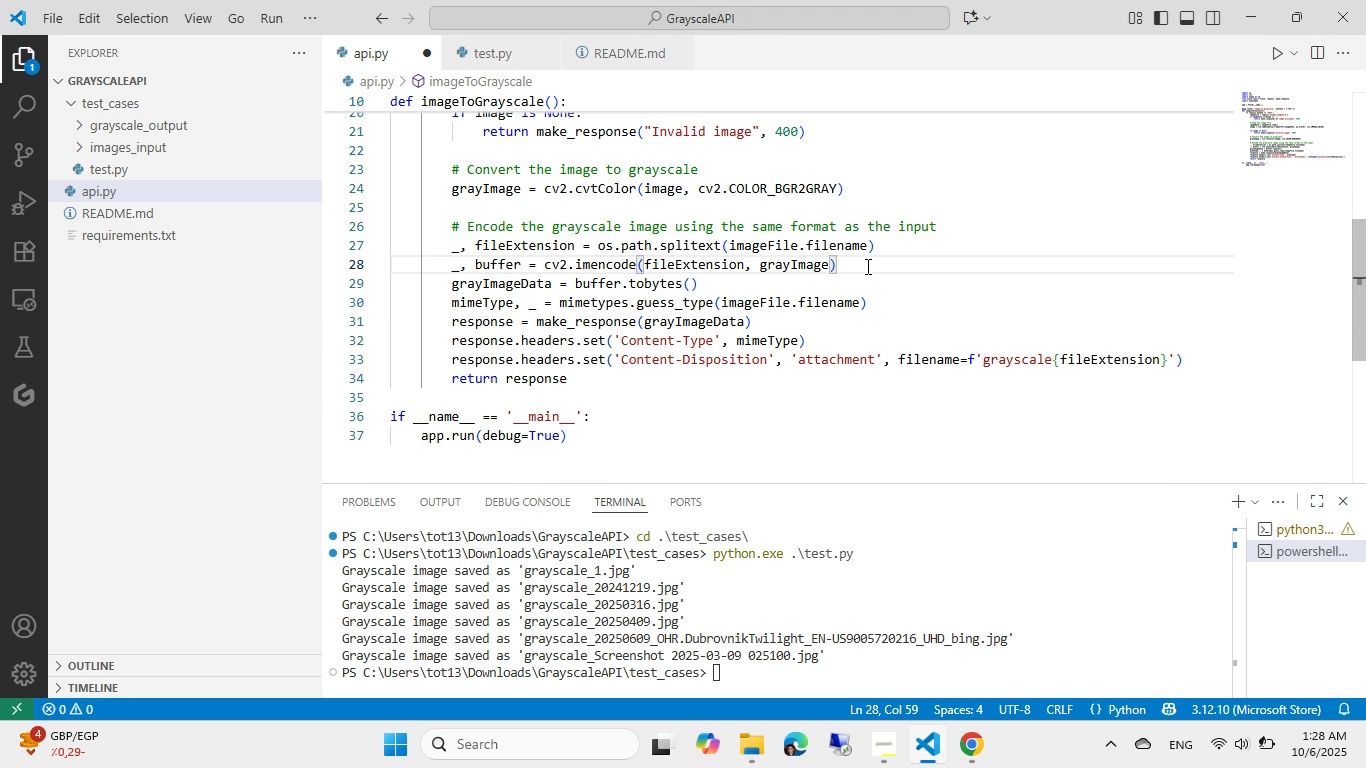 
left_click([950, 240])
 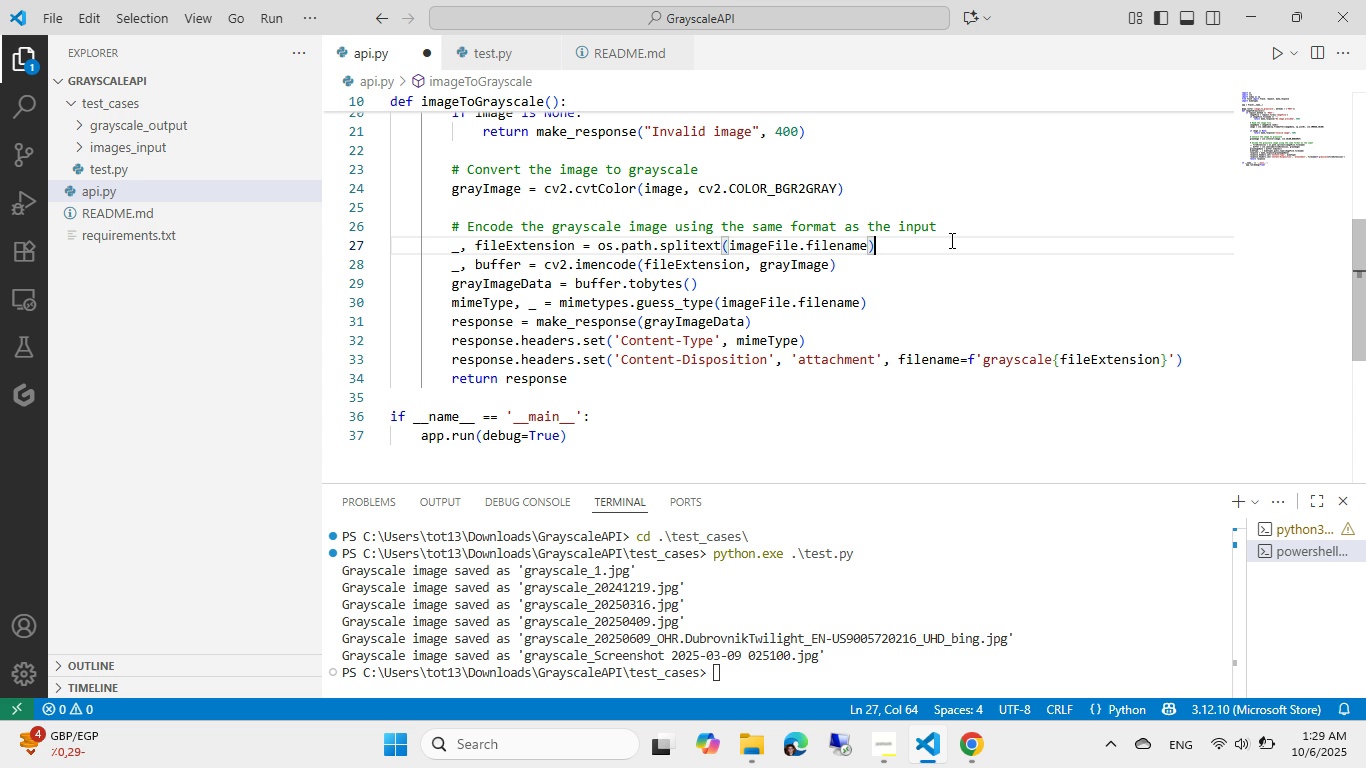 
wait(11.82)
 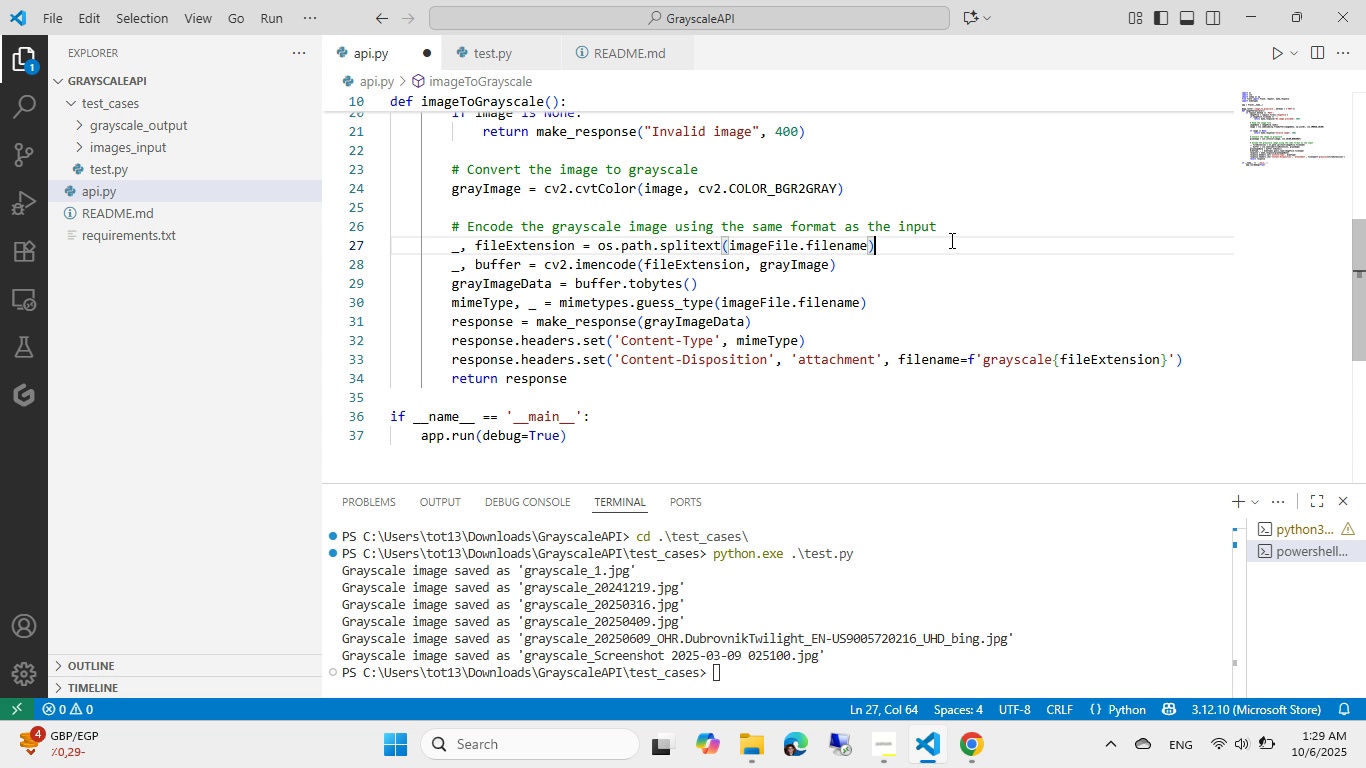 
key(NumpadEnter)